 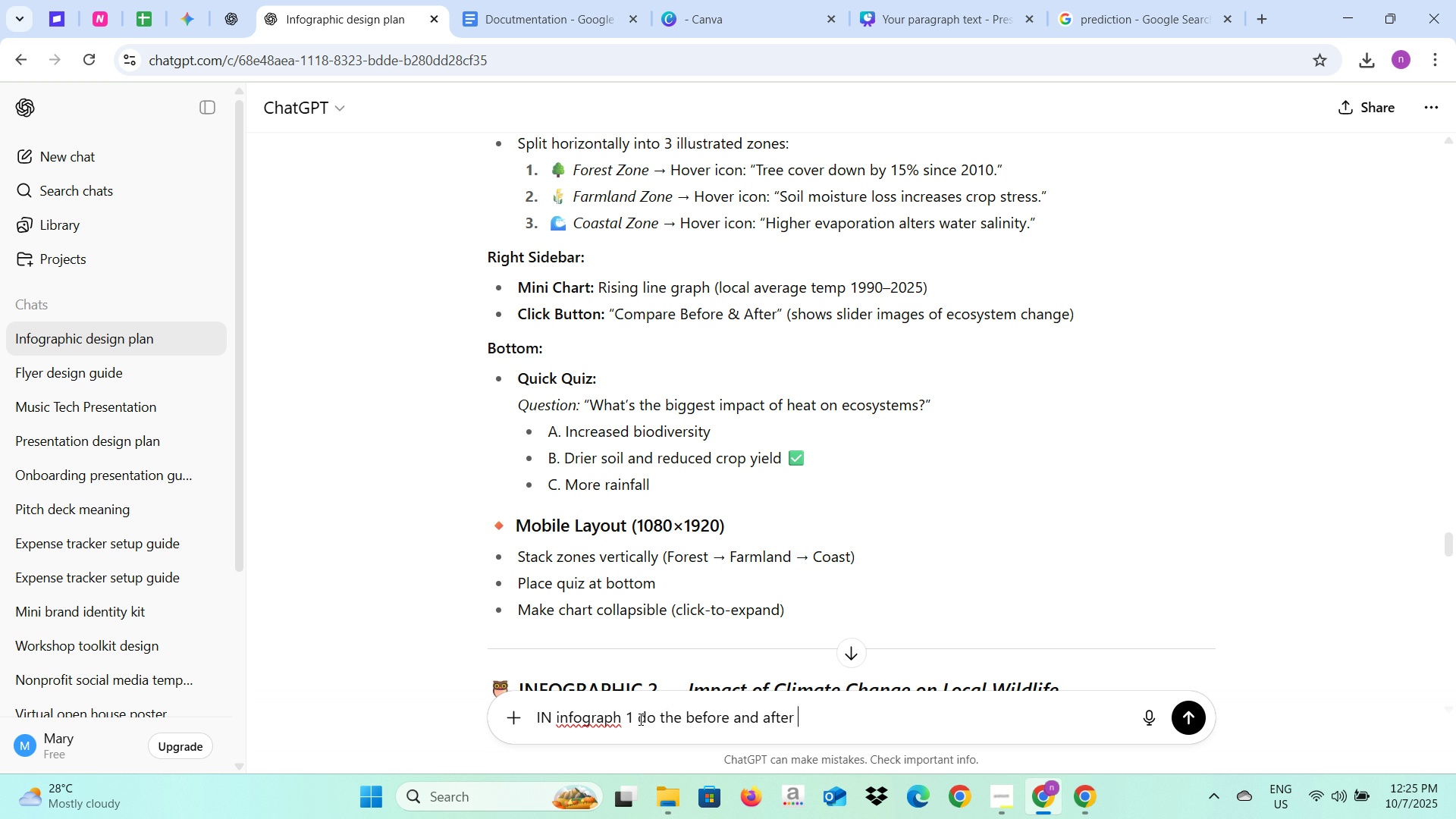 
key(Enter)
 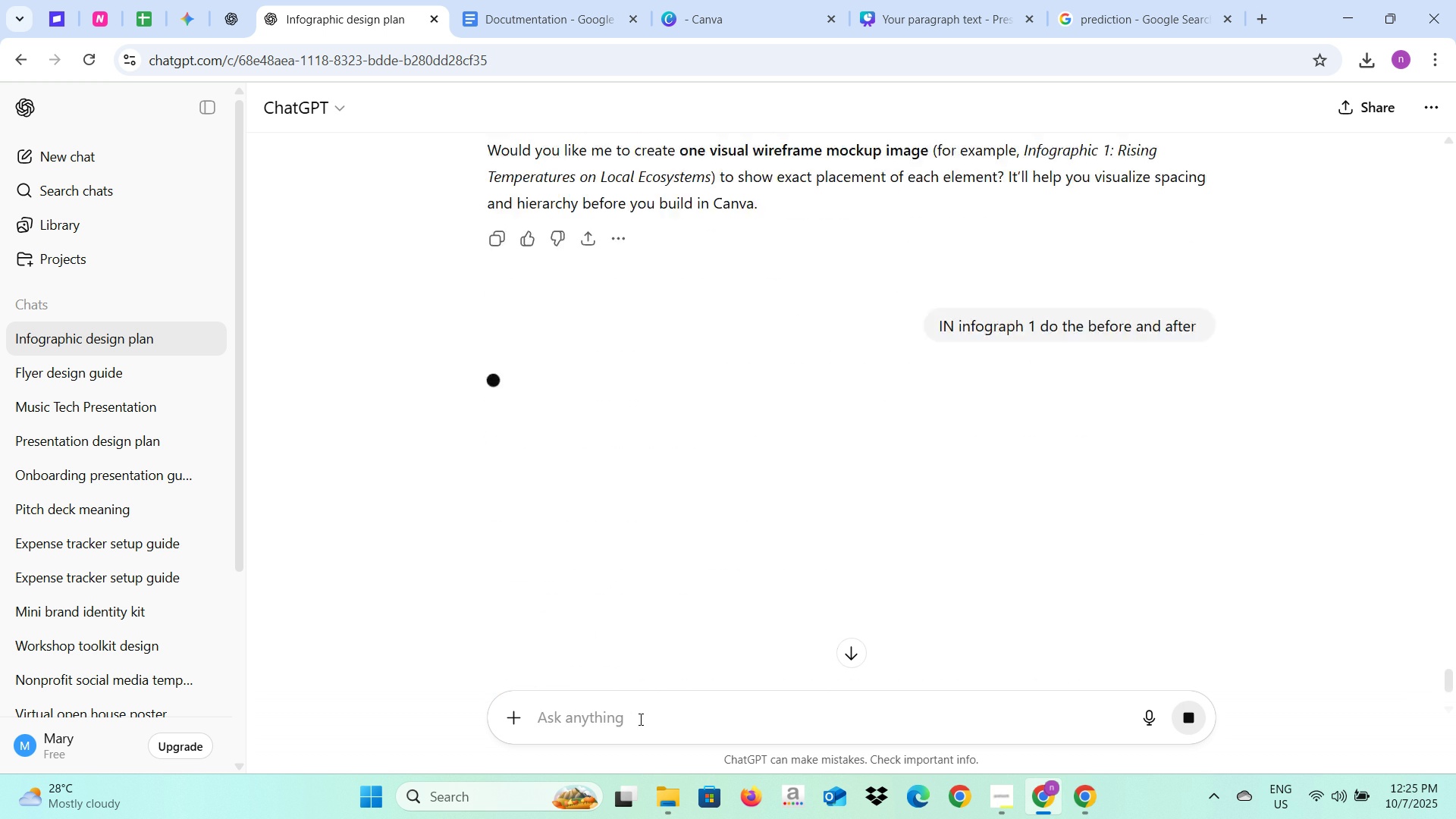 
scroll: coordinate [682, 396], scroll_direction: up, amount: 9.0
 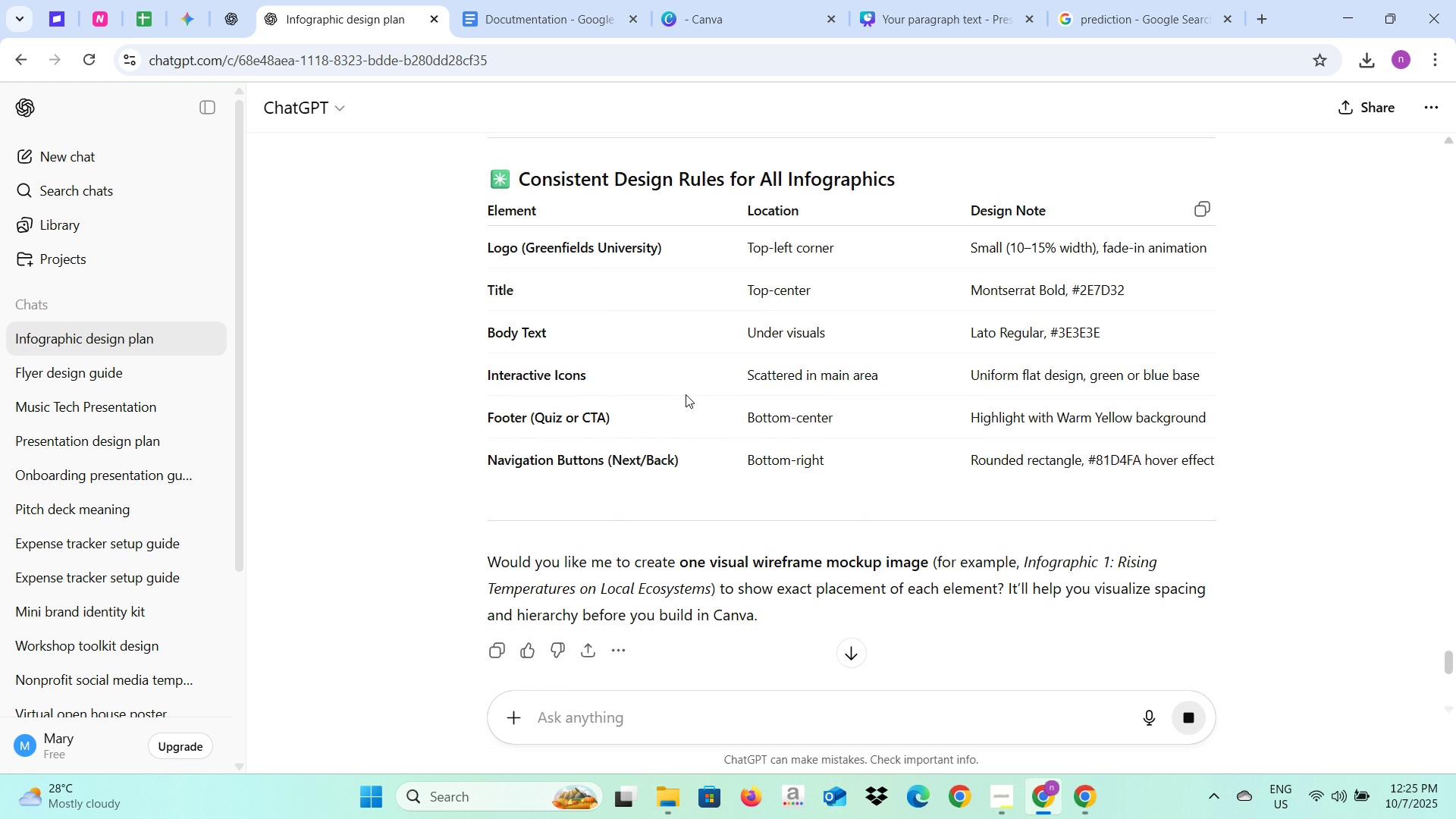 
scroll: coordinate [686, 397], scroll_direction: down, amount: 14.0
 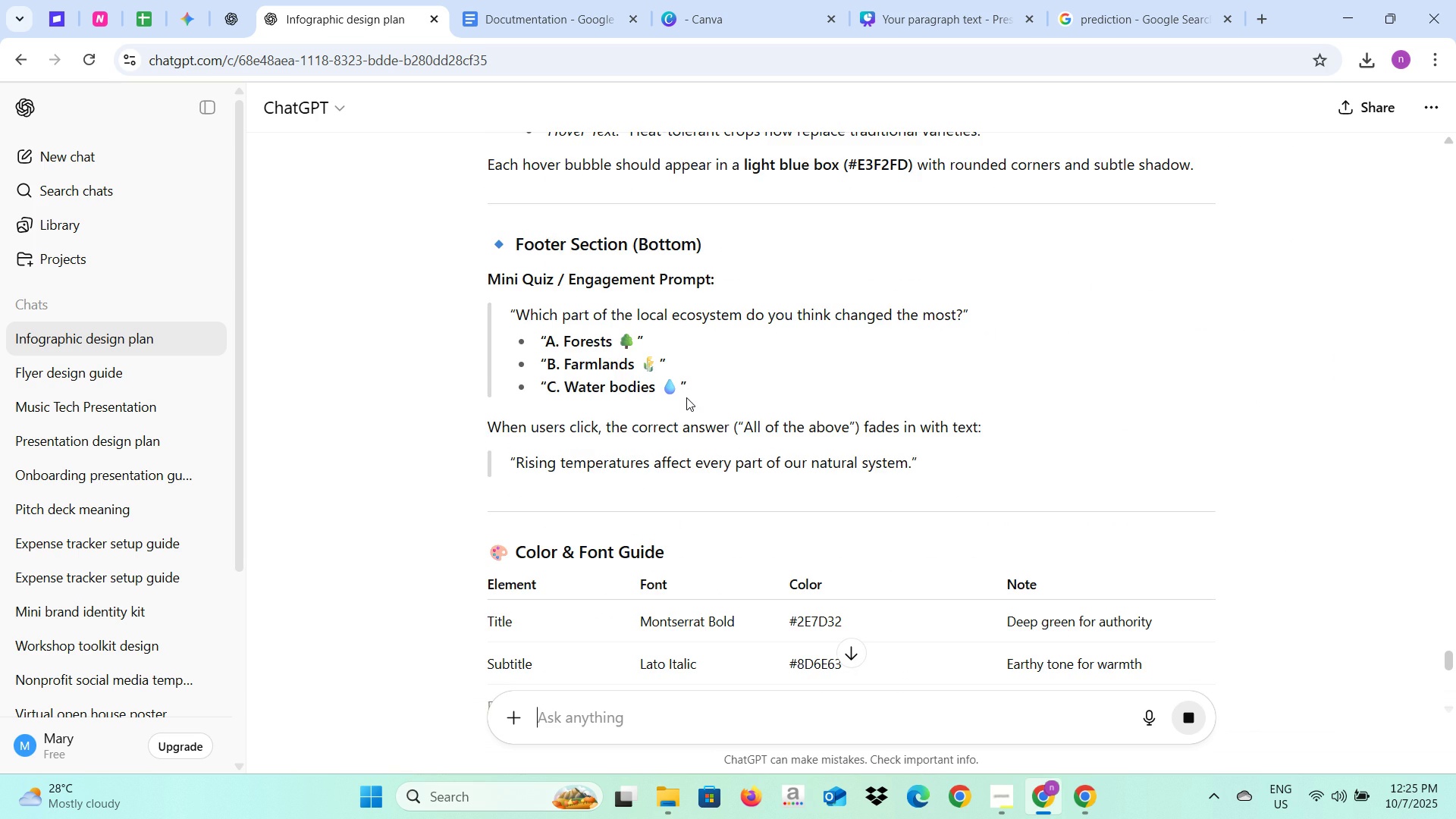 
scroll: coordinate [686, 396], scroll_direction: up, amount: 11.0
 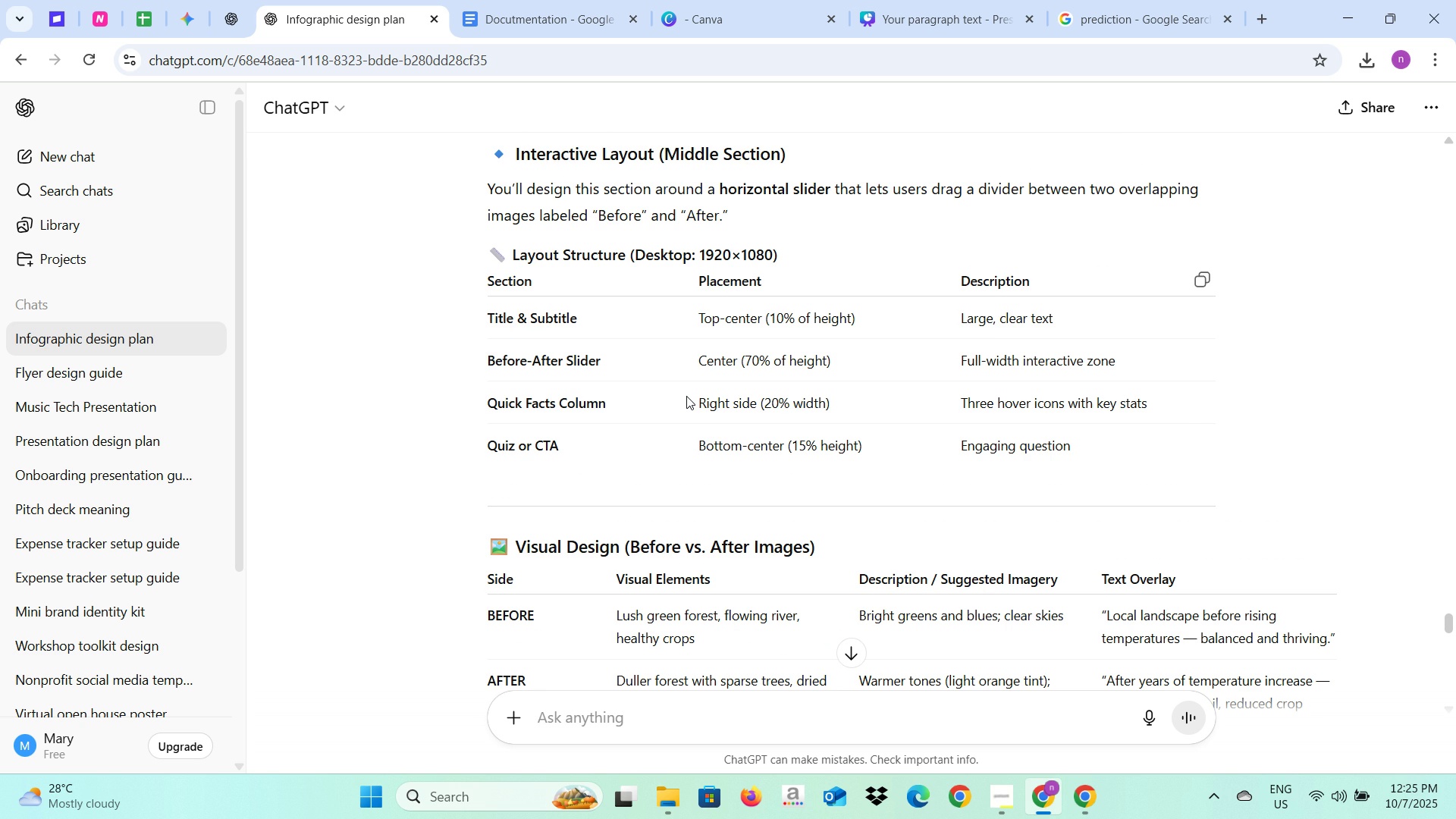 
wait(11.82)
 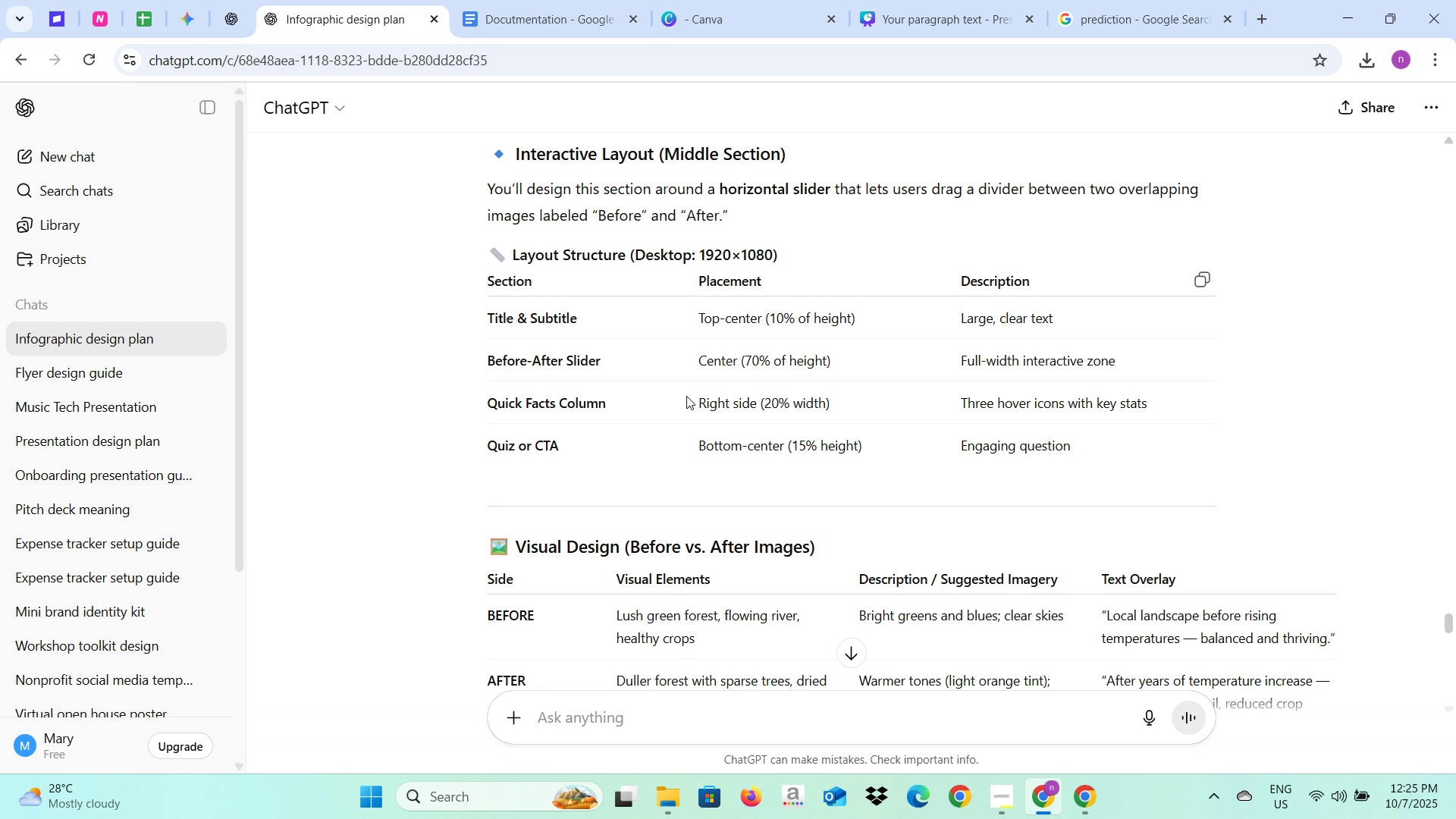 
scroll: coordinate [687, 396], scroll_direction: down, amount: 8.0
 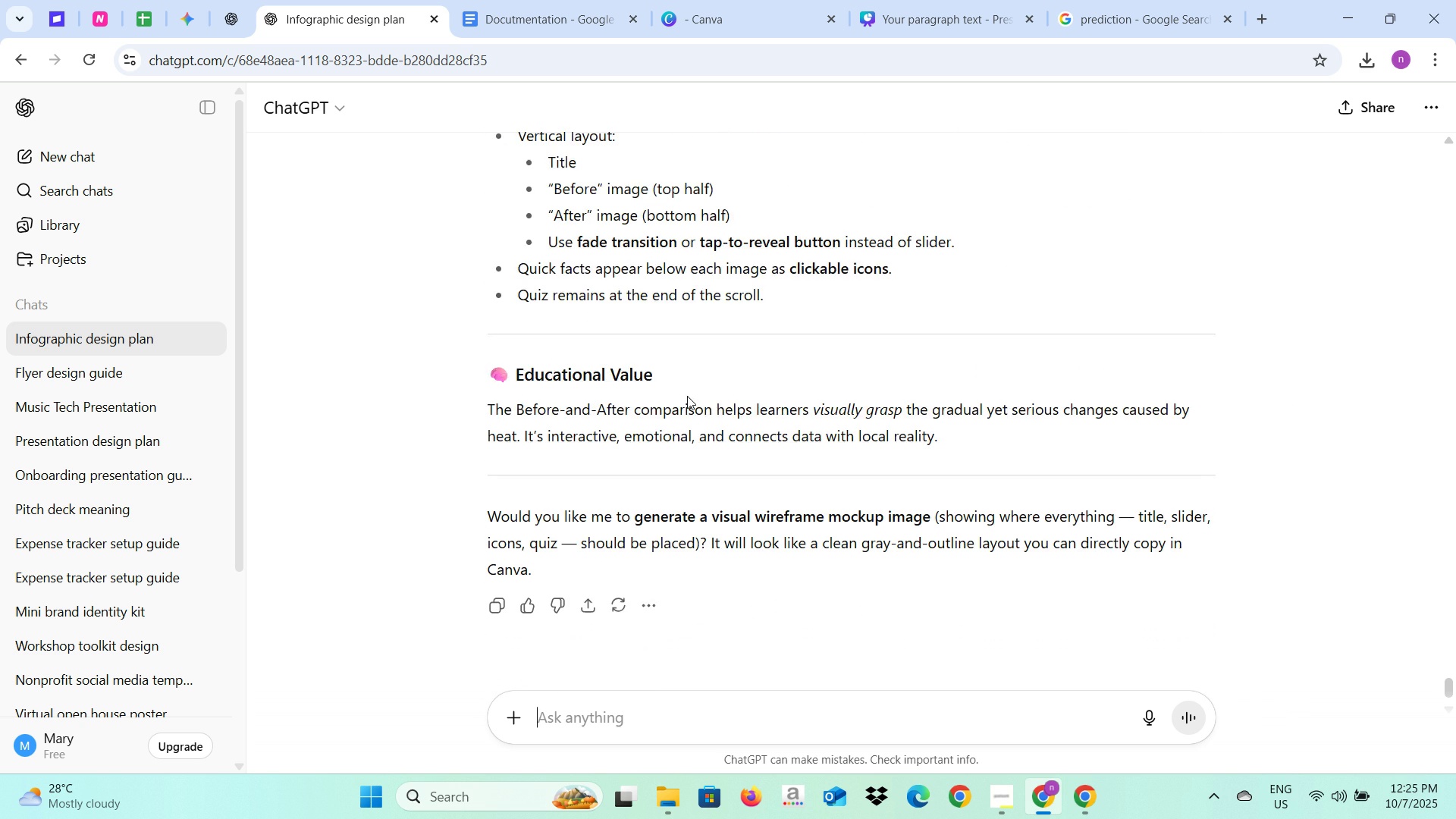 
type(what )